 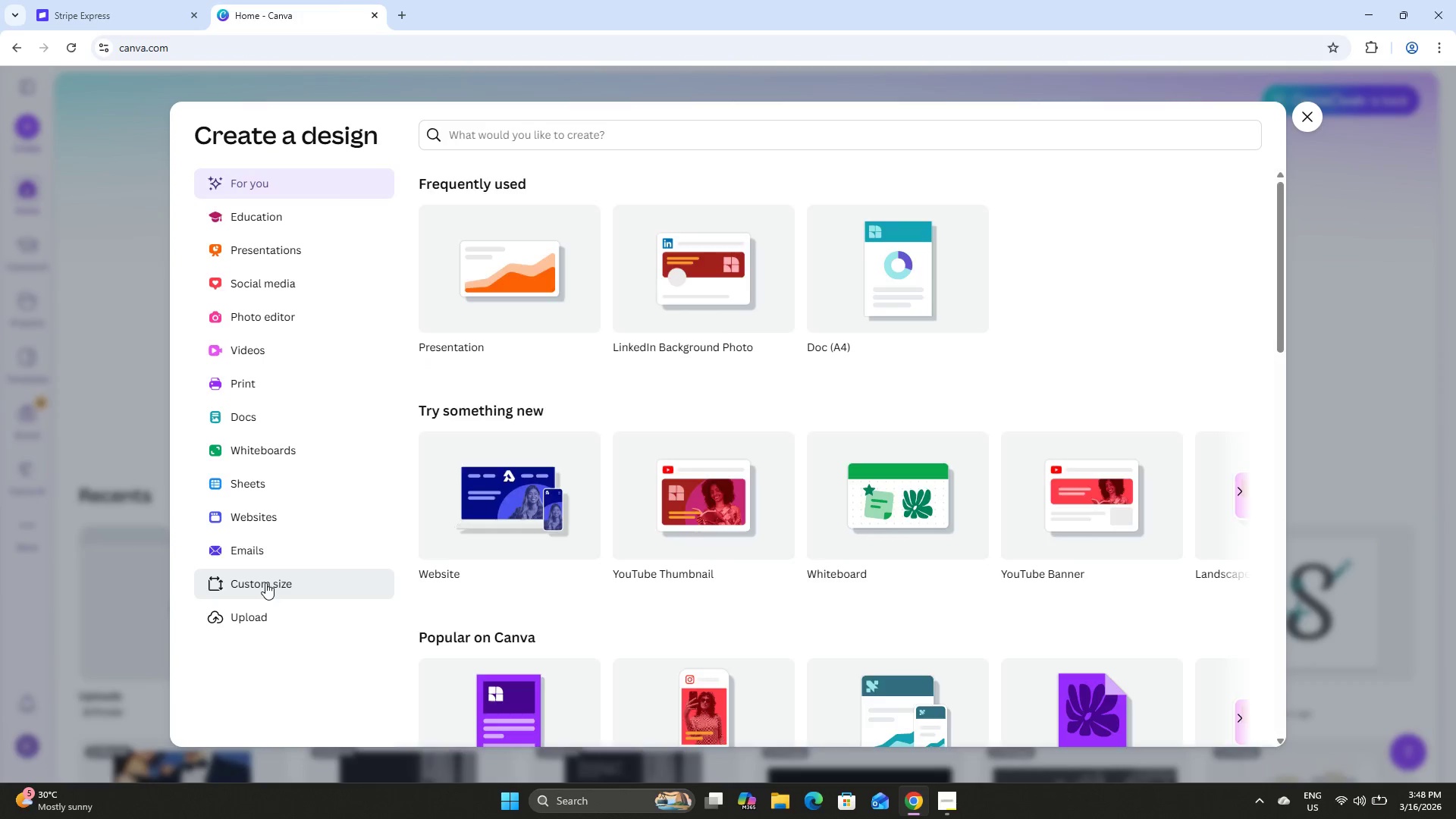 
mouse_move([568, 219])
 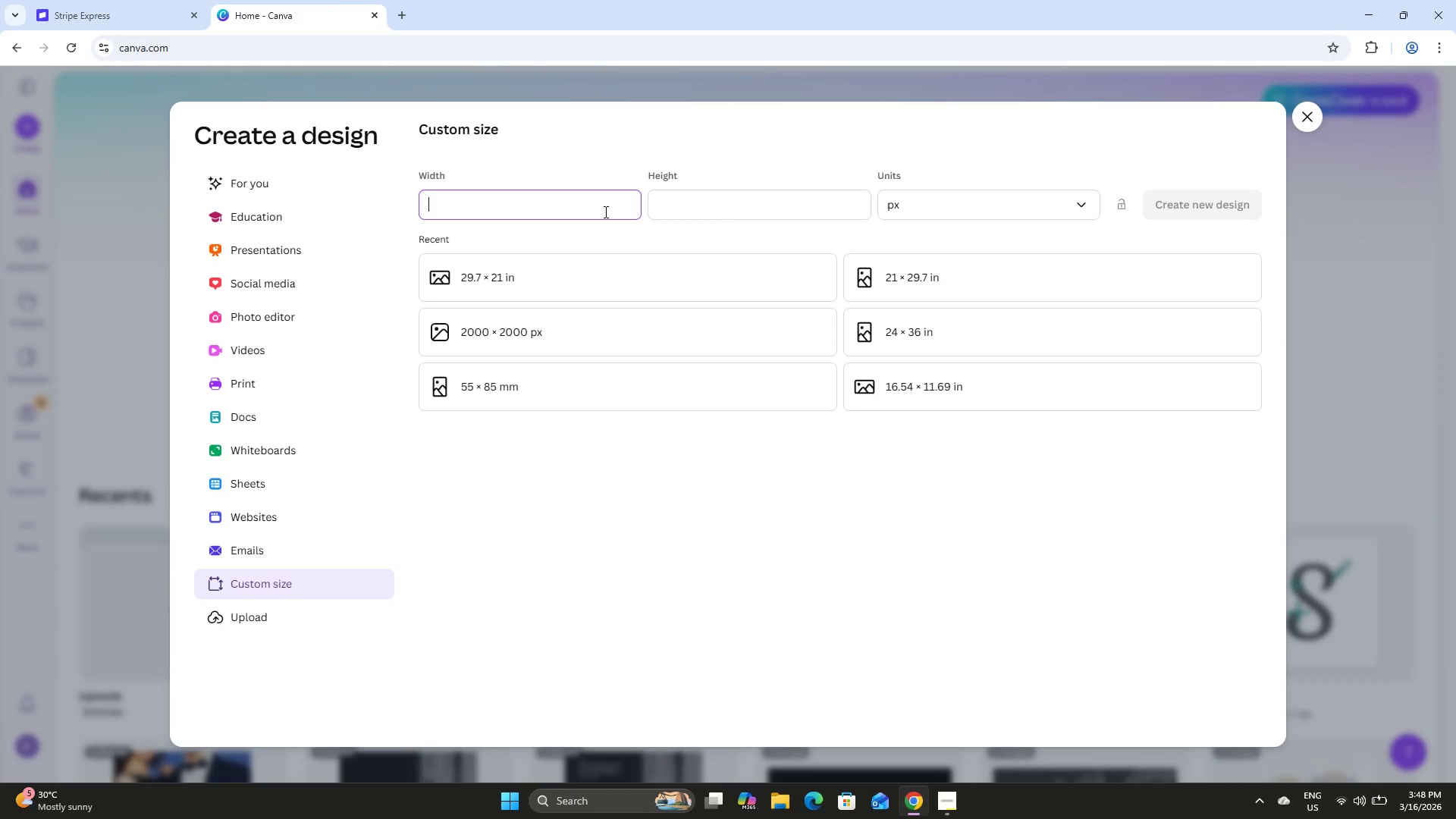 
key(Numpad1)
 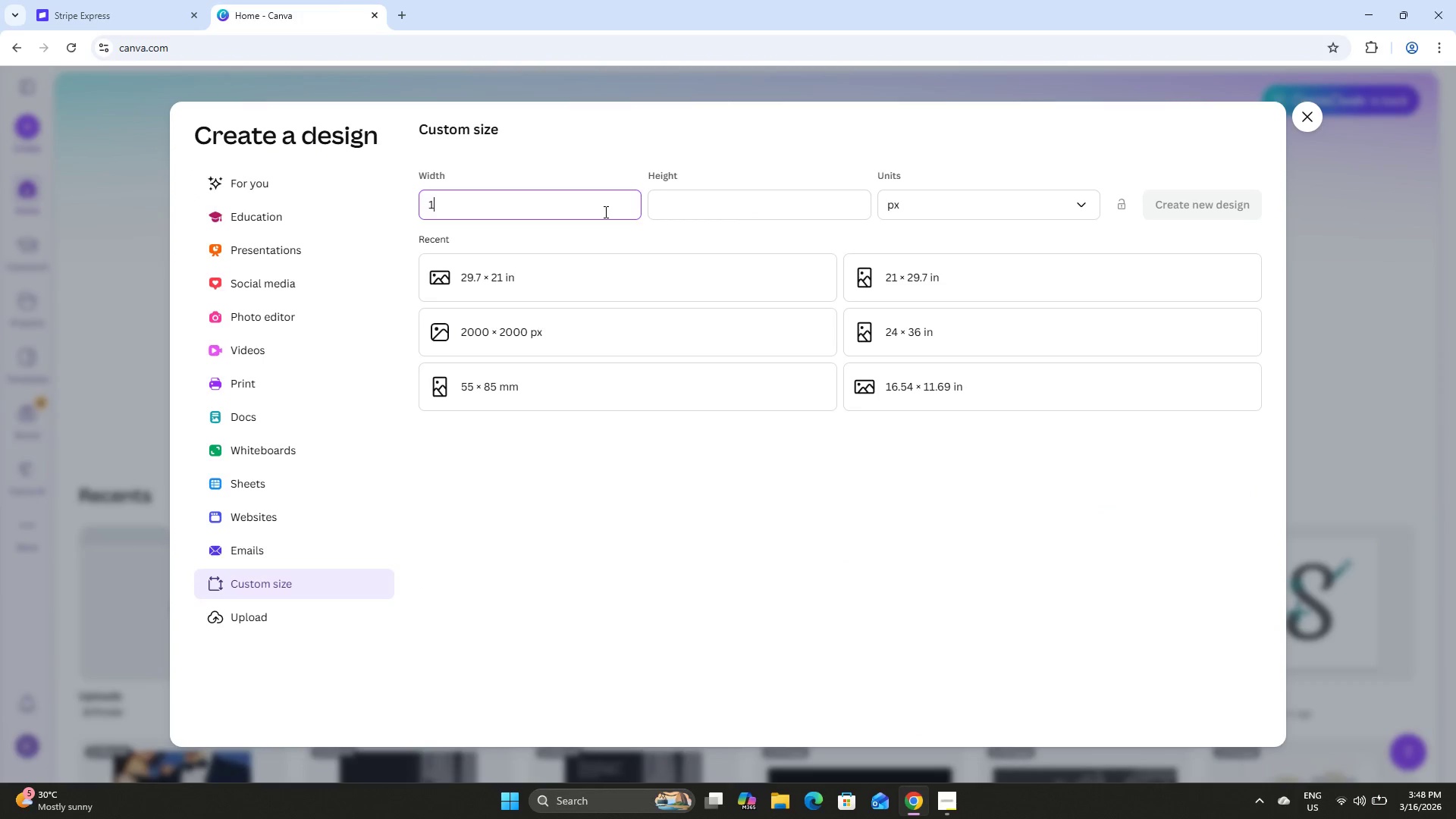 
key(Numpad9)
 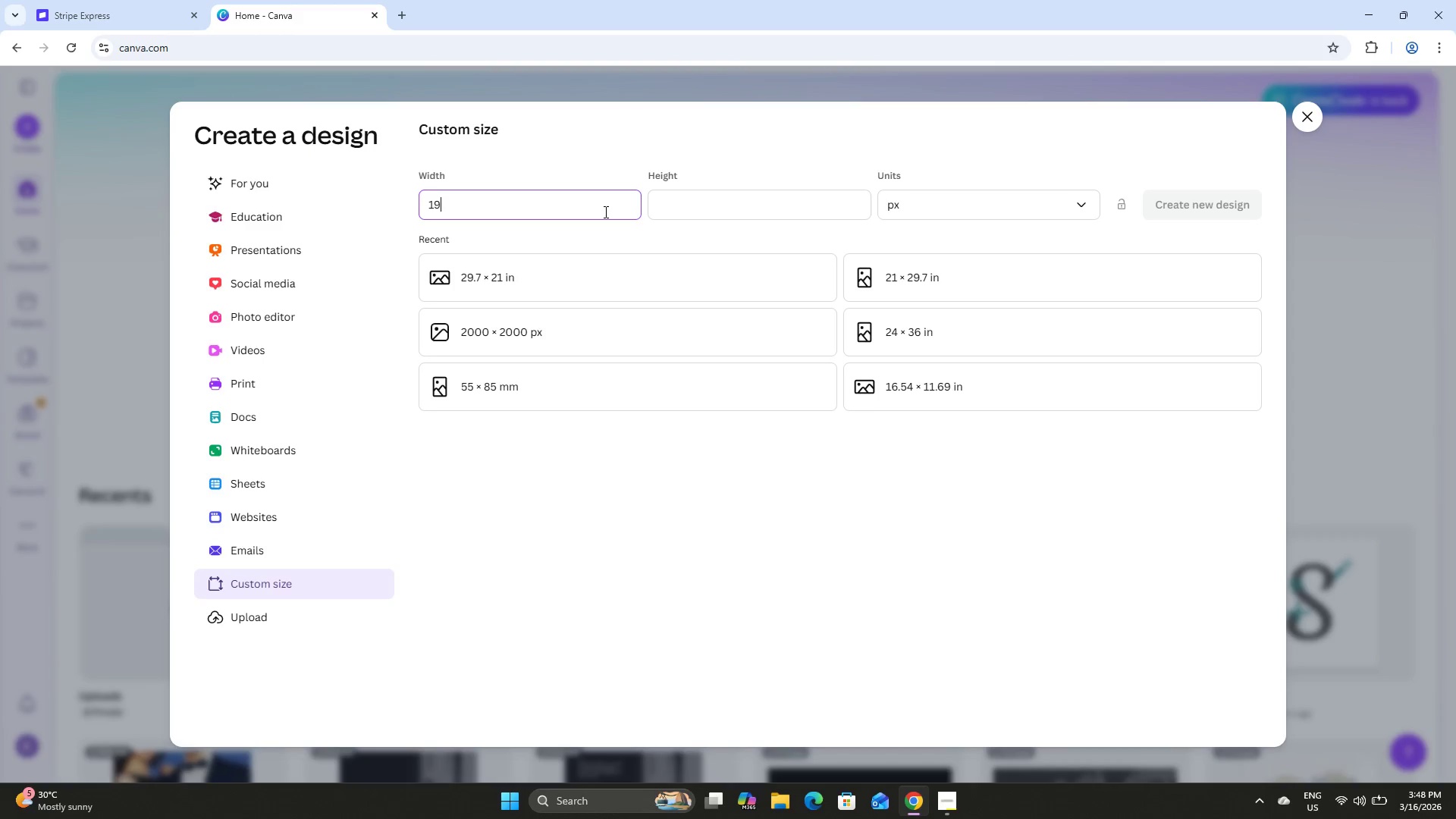 
key(Numpad2)
 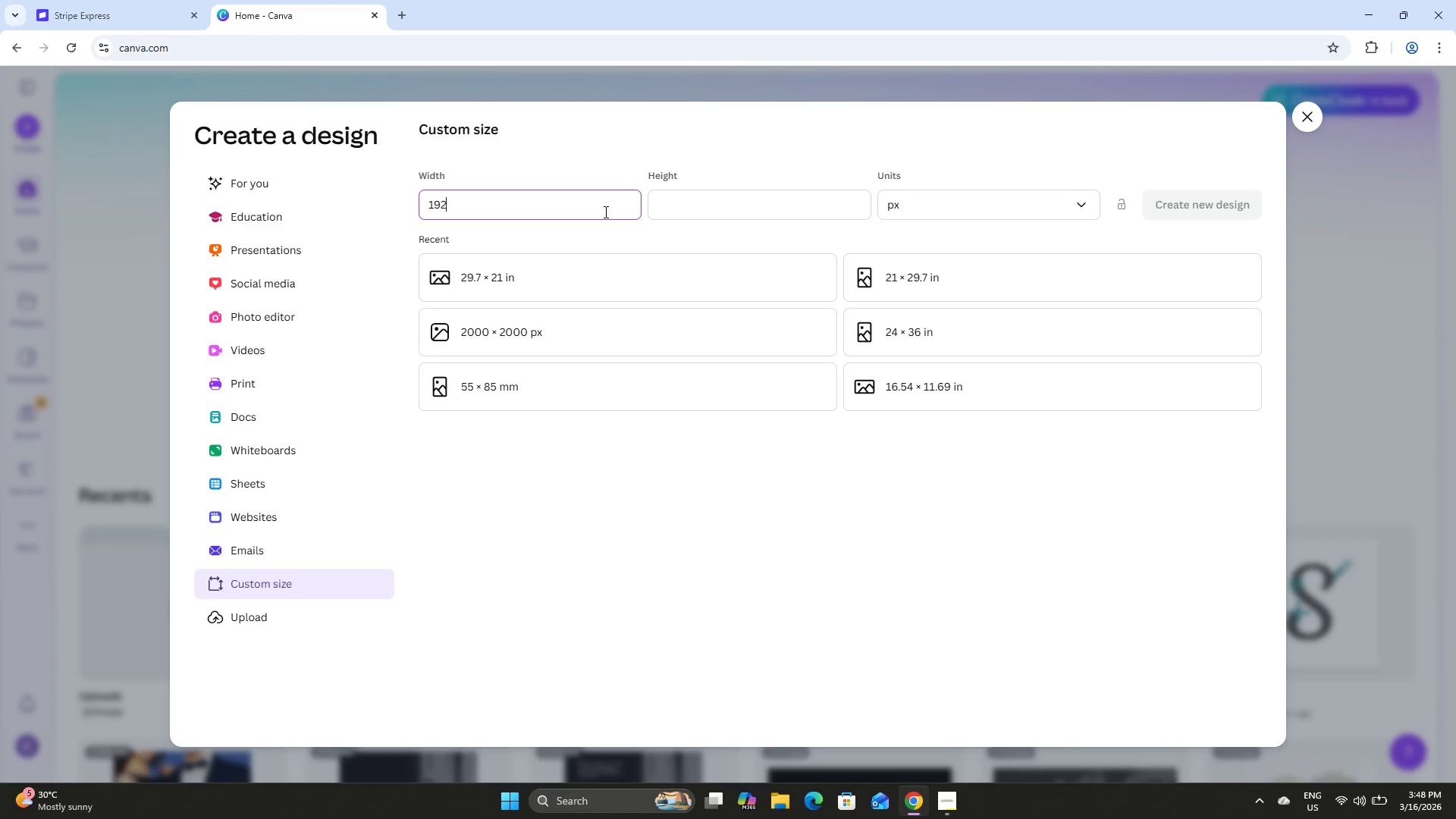 
key(Numpad0)
 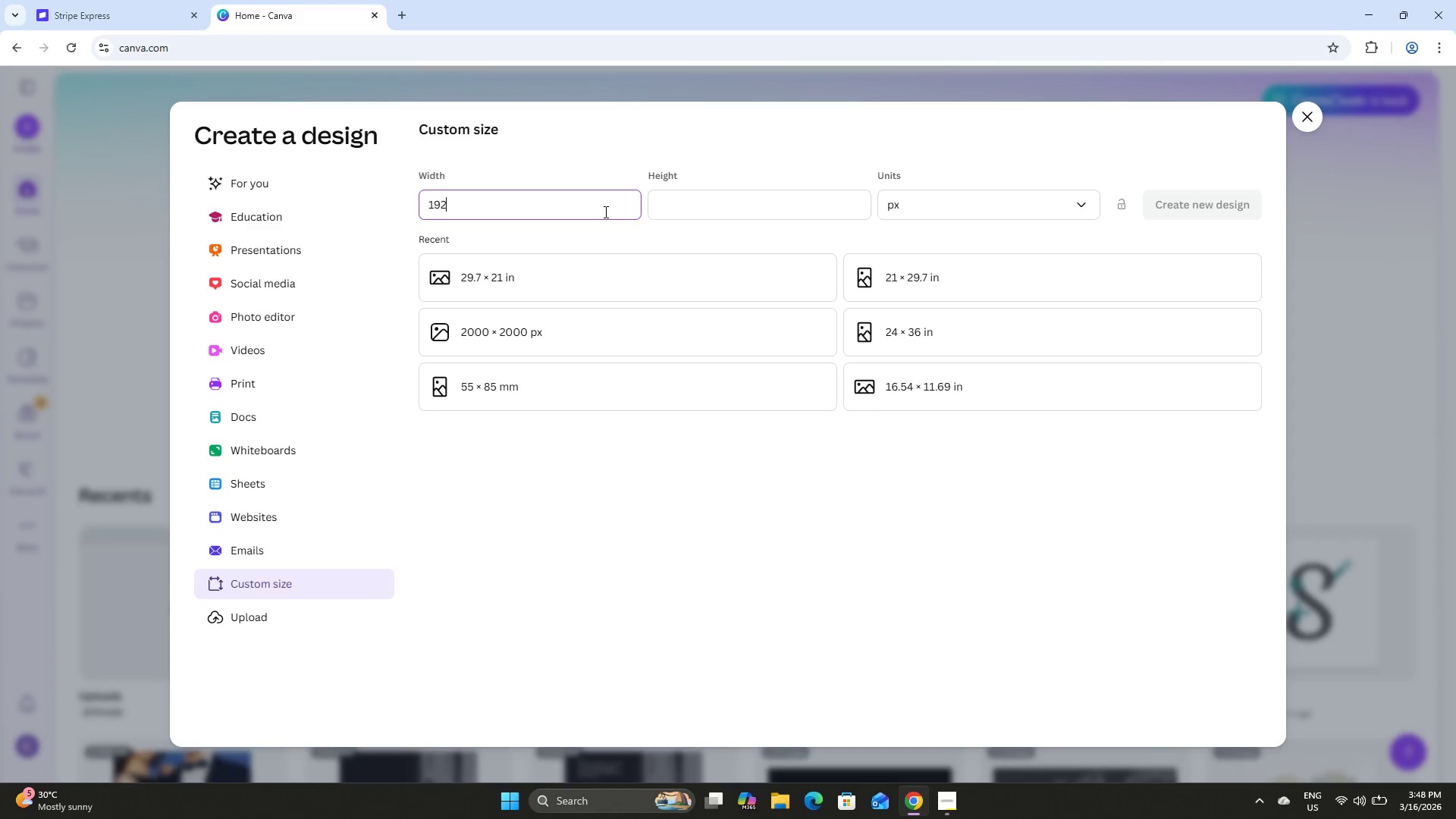 
key(Tab)
 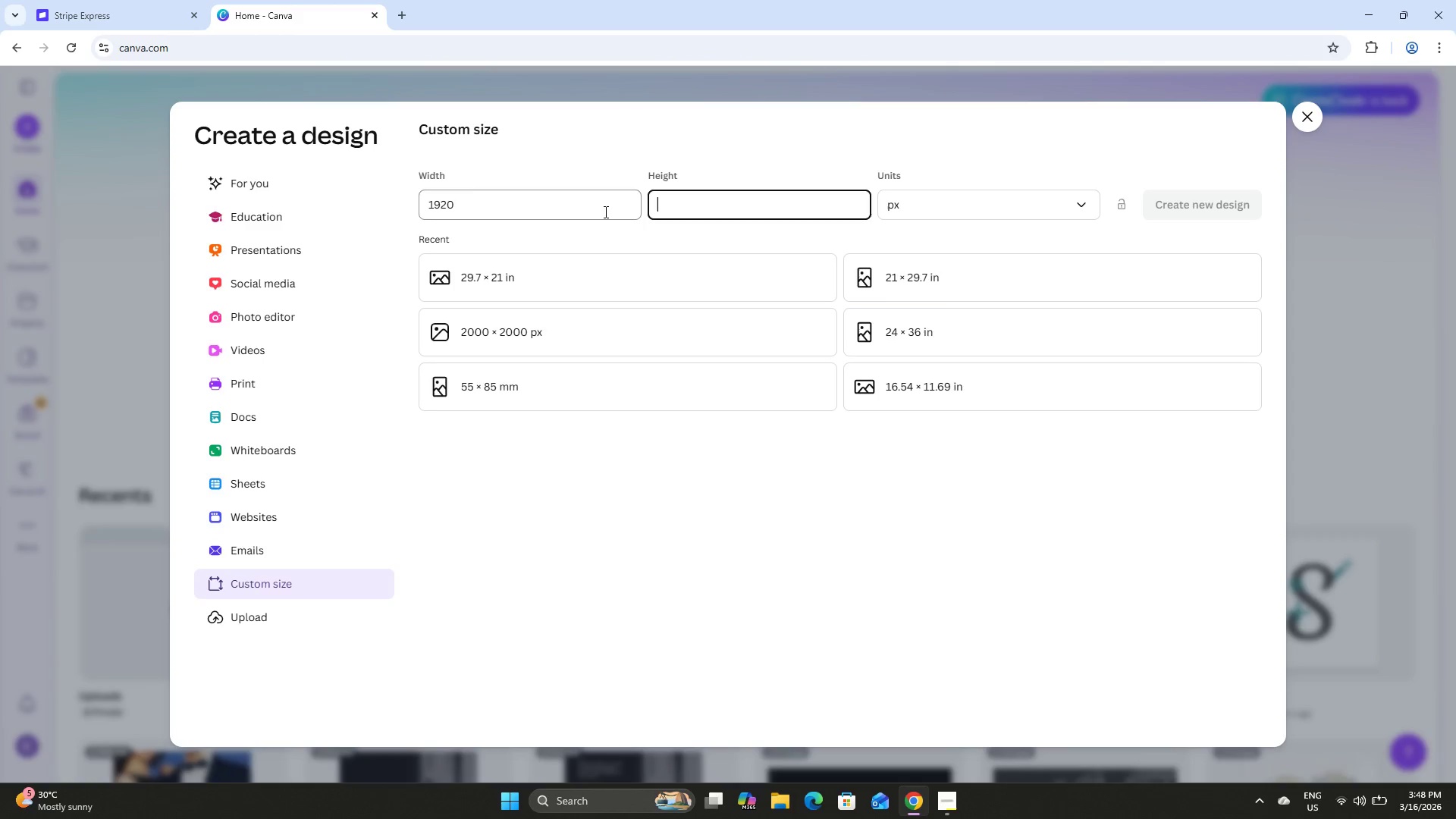 
key(Numpad1)
 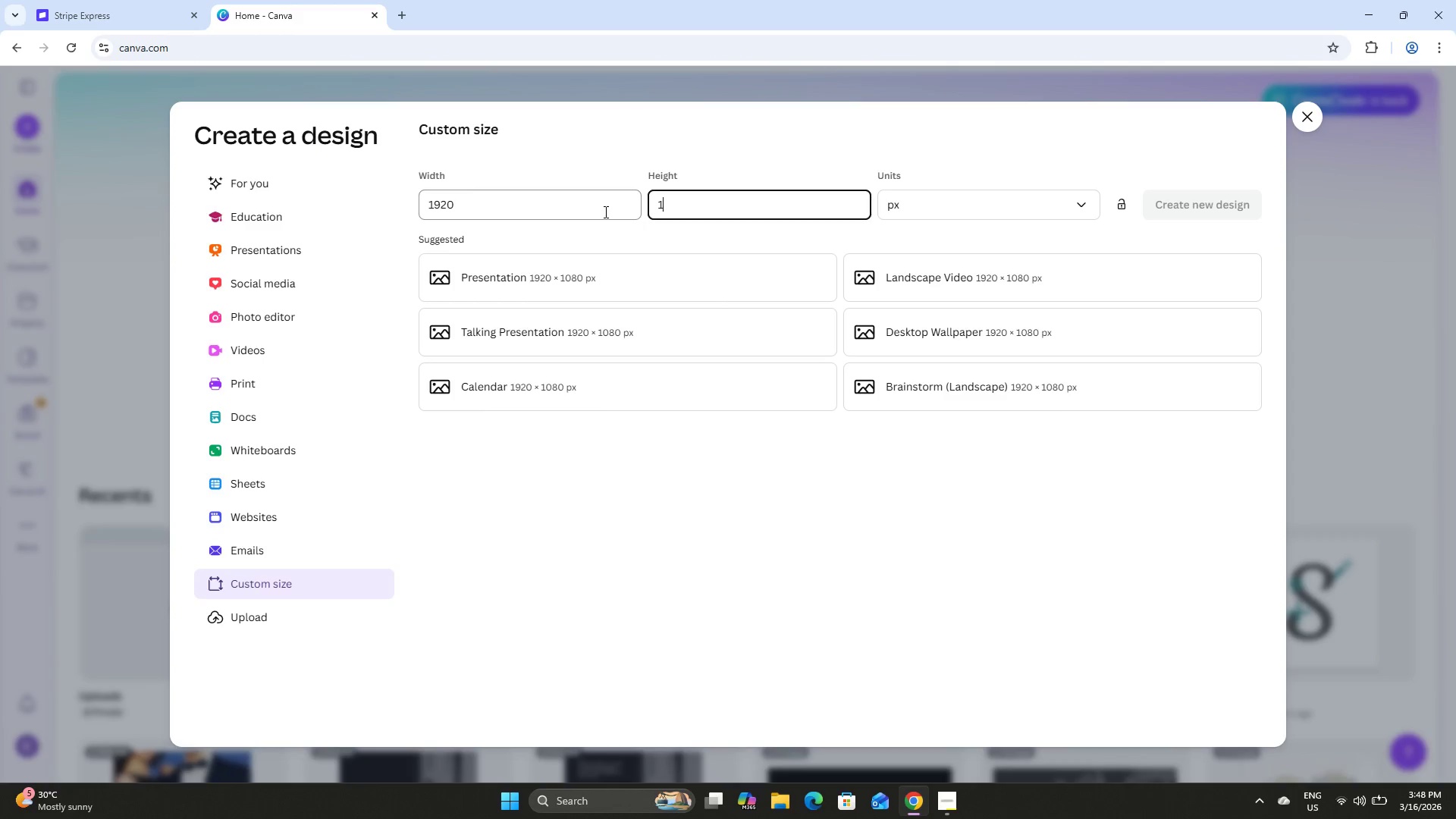 
key(Numpad0)
 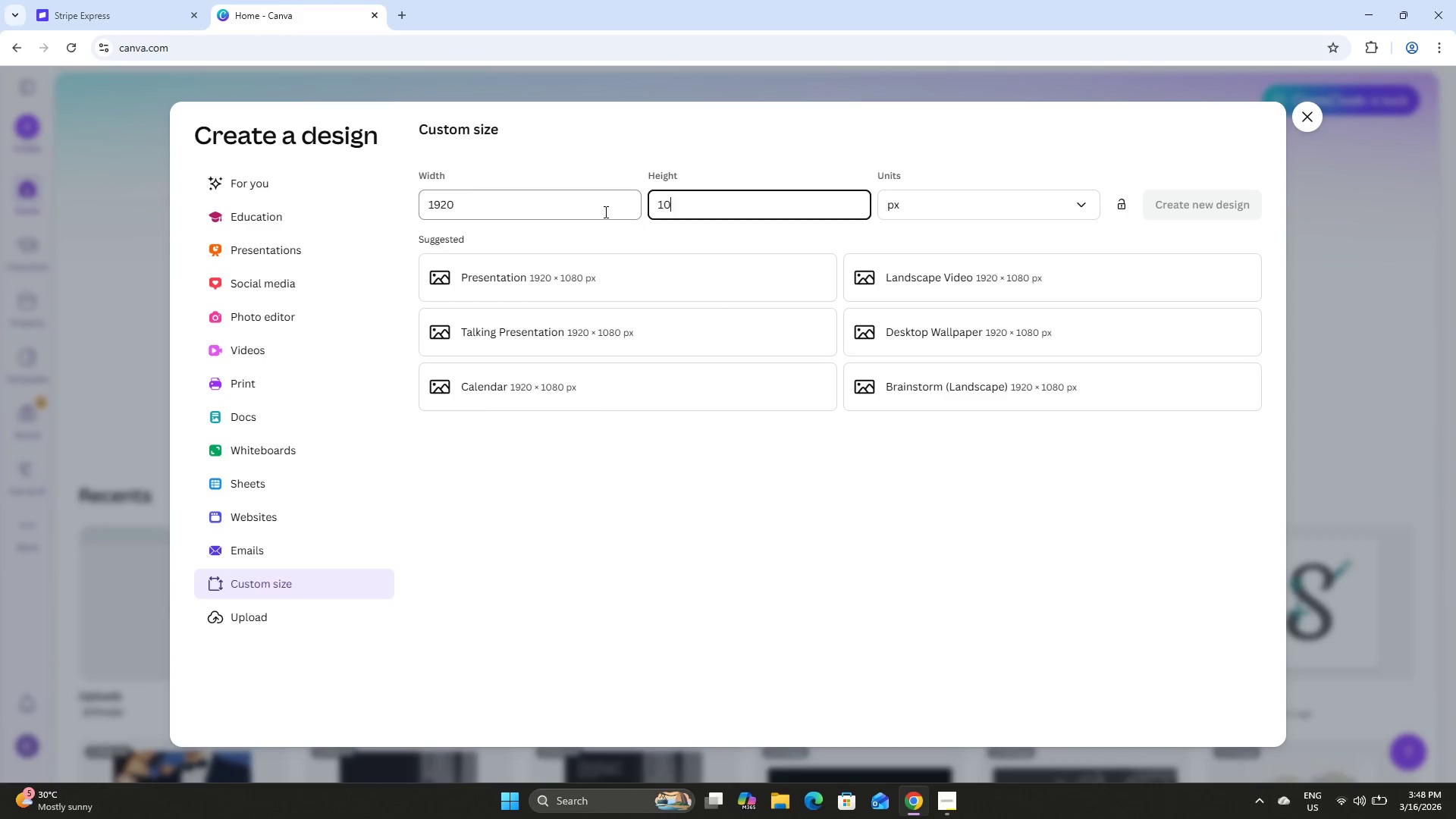 
key(Numpad8)
 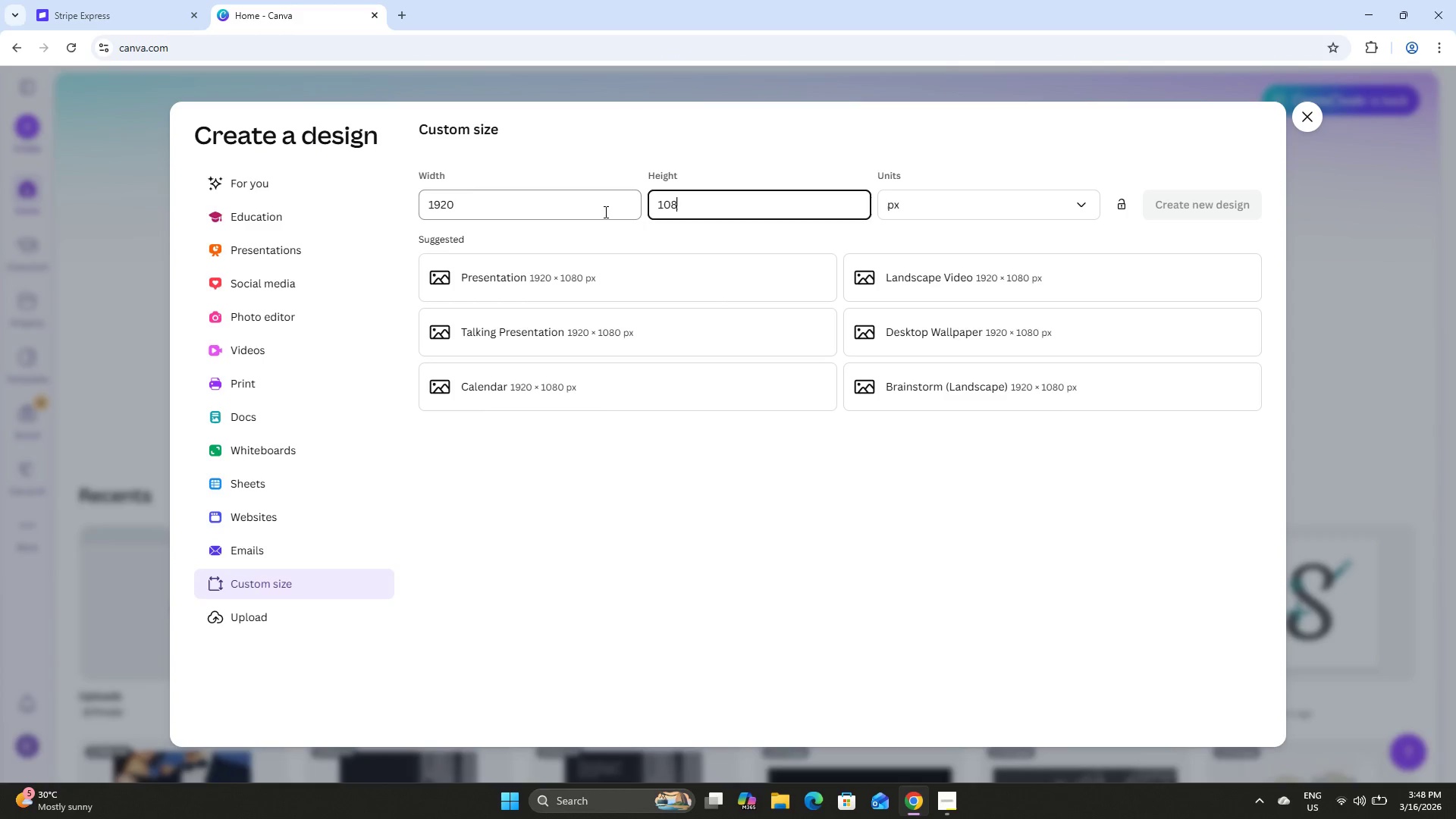 
key(Numpad0)
 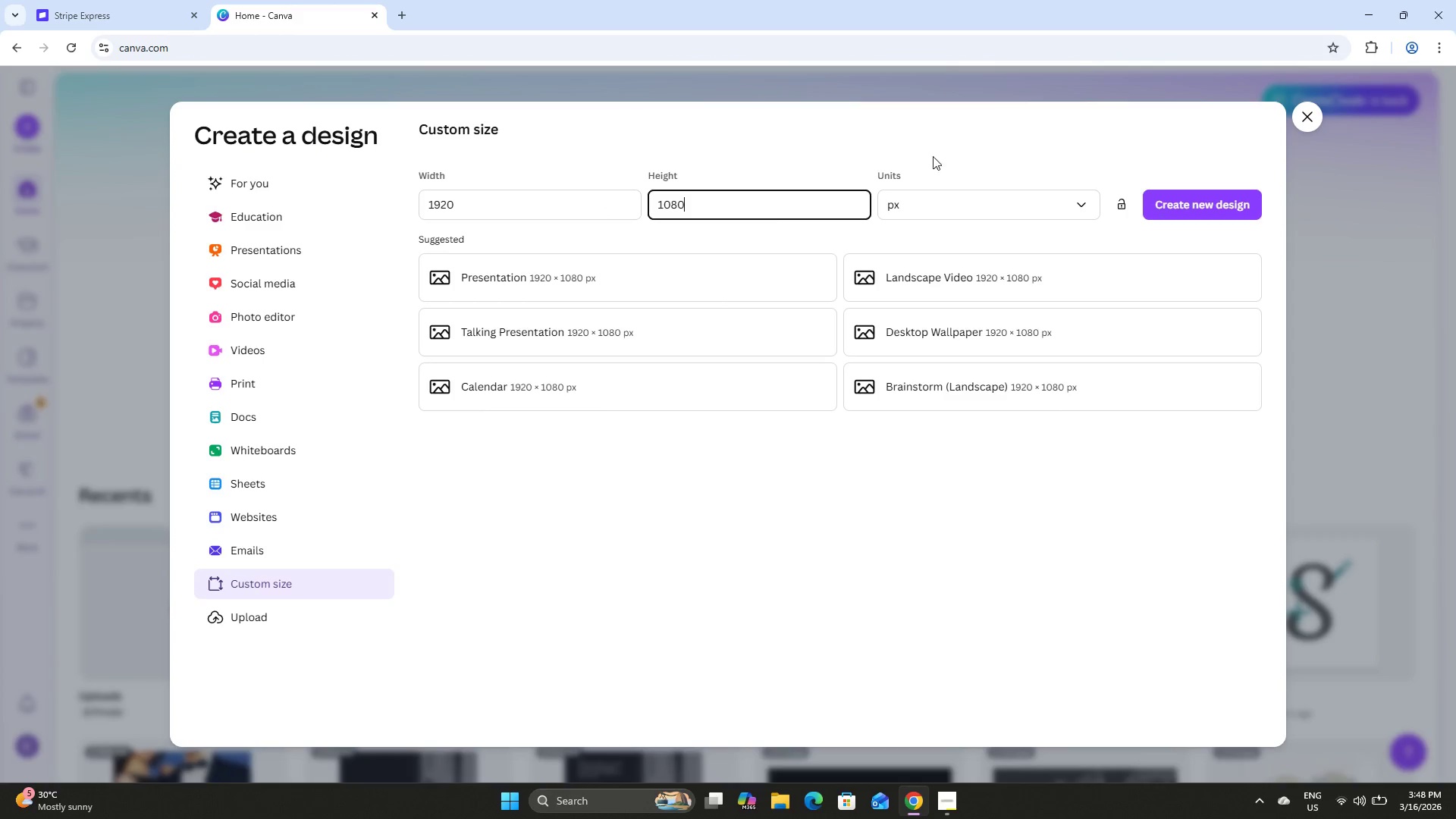 
left_click([1215, 210])
 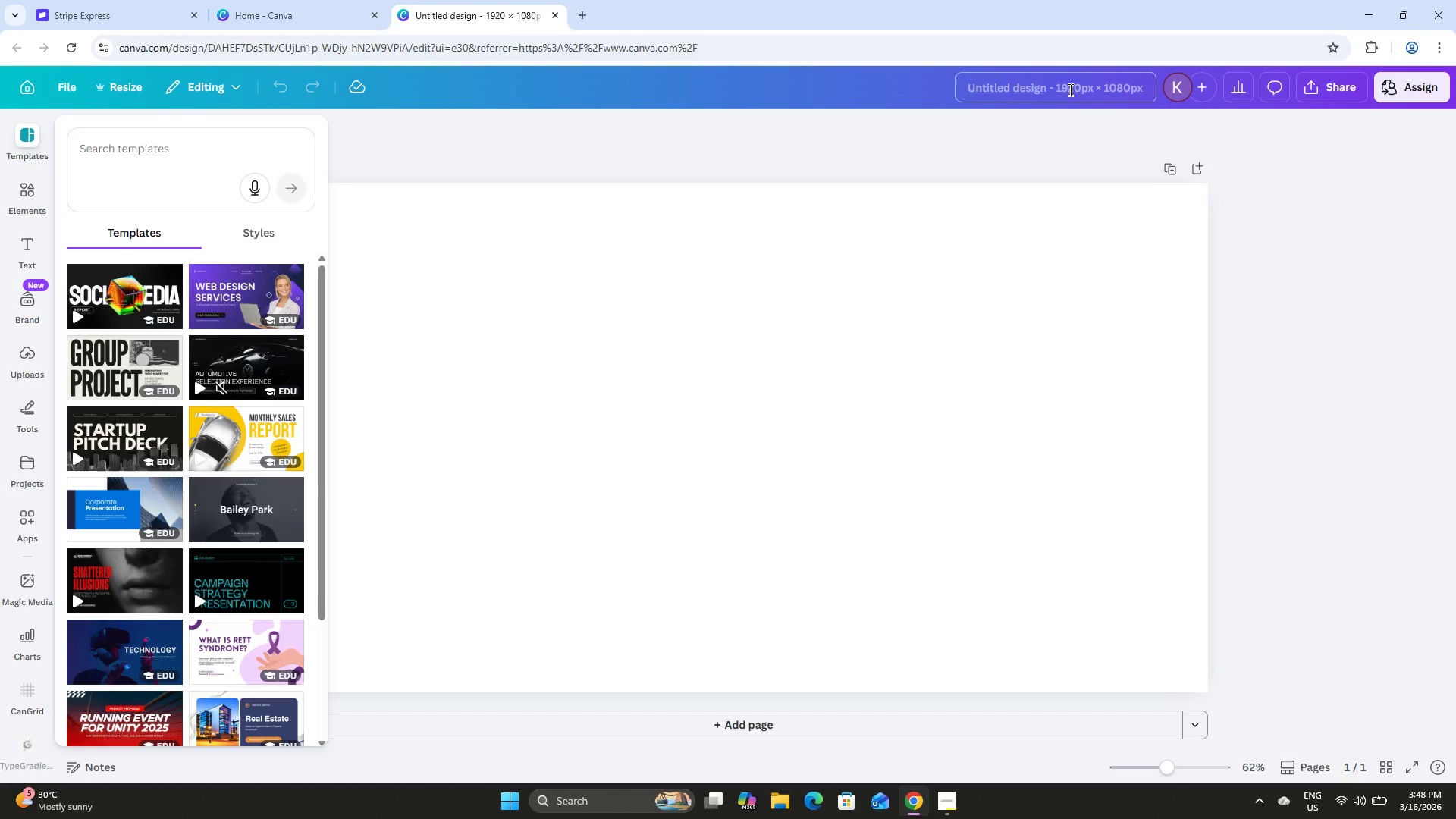 
wait(8.02)
 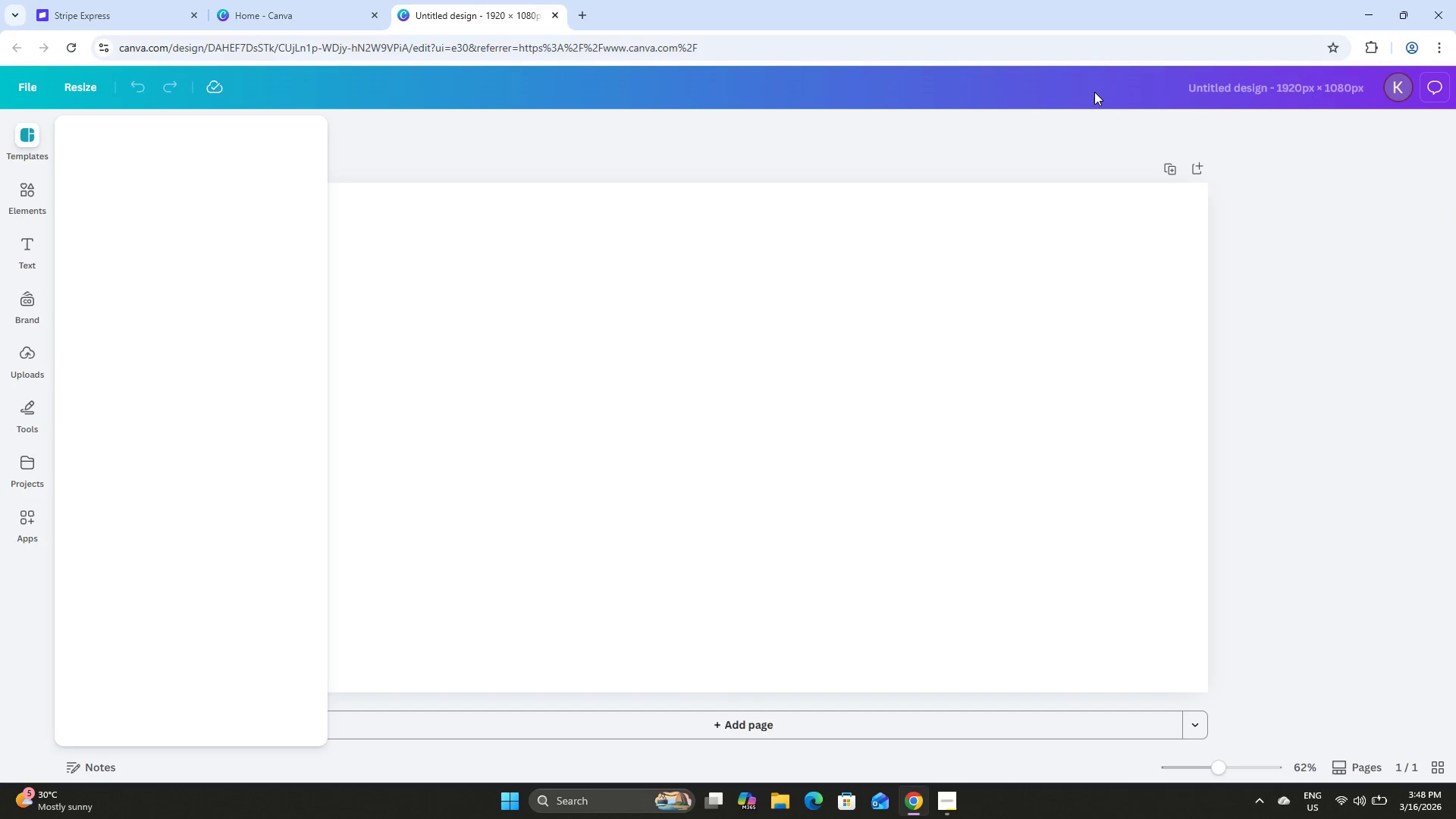 
type(The Cut Fr)
key(Backspace)
type(orward Initiative )
key(Backspace)
type(: Color Palt)
key(Backspace)
type(ette)
 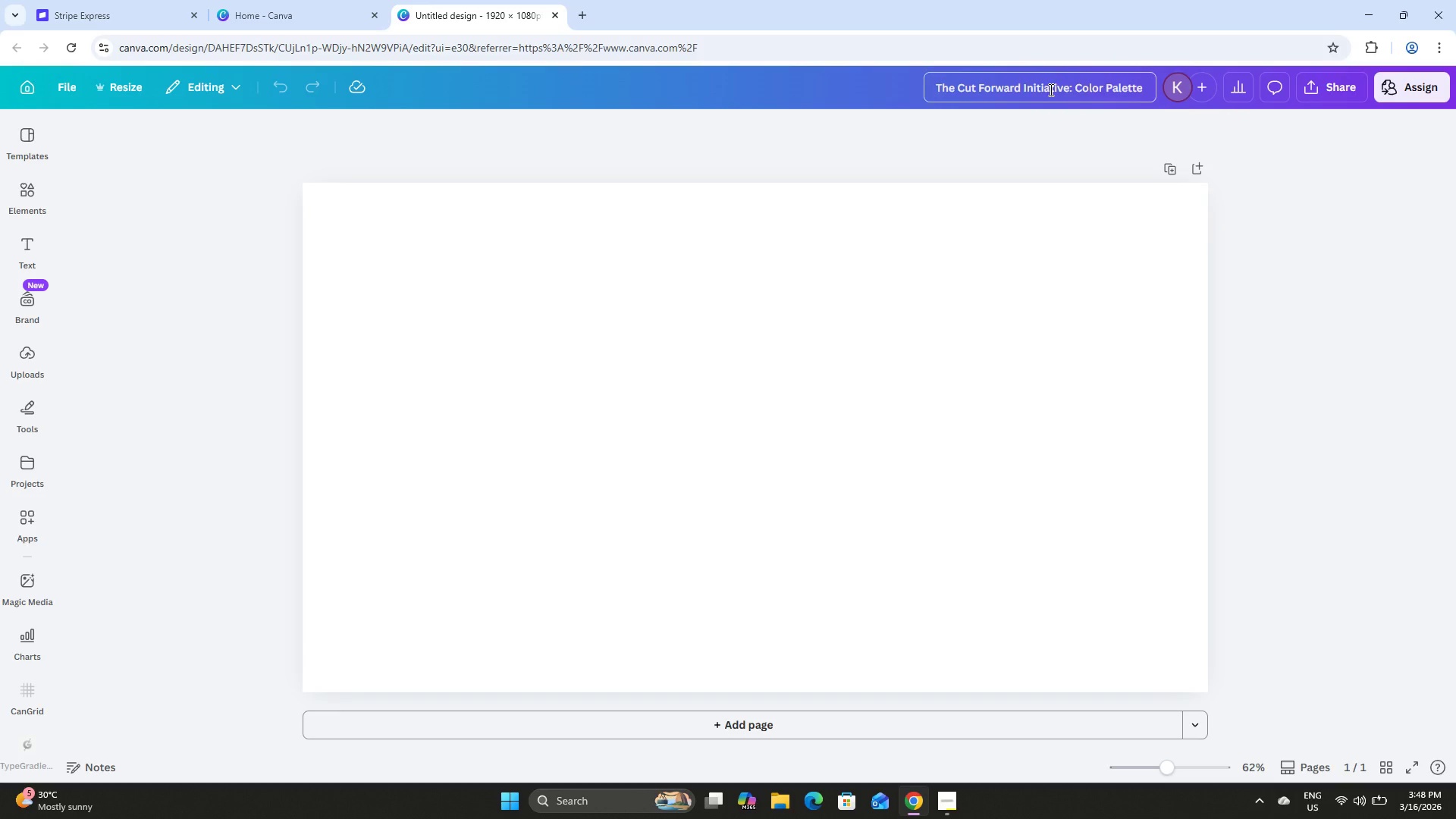 
left_click([1290, 388])
 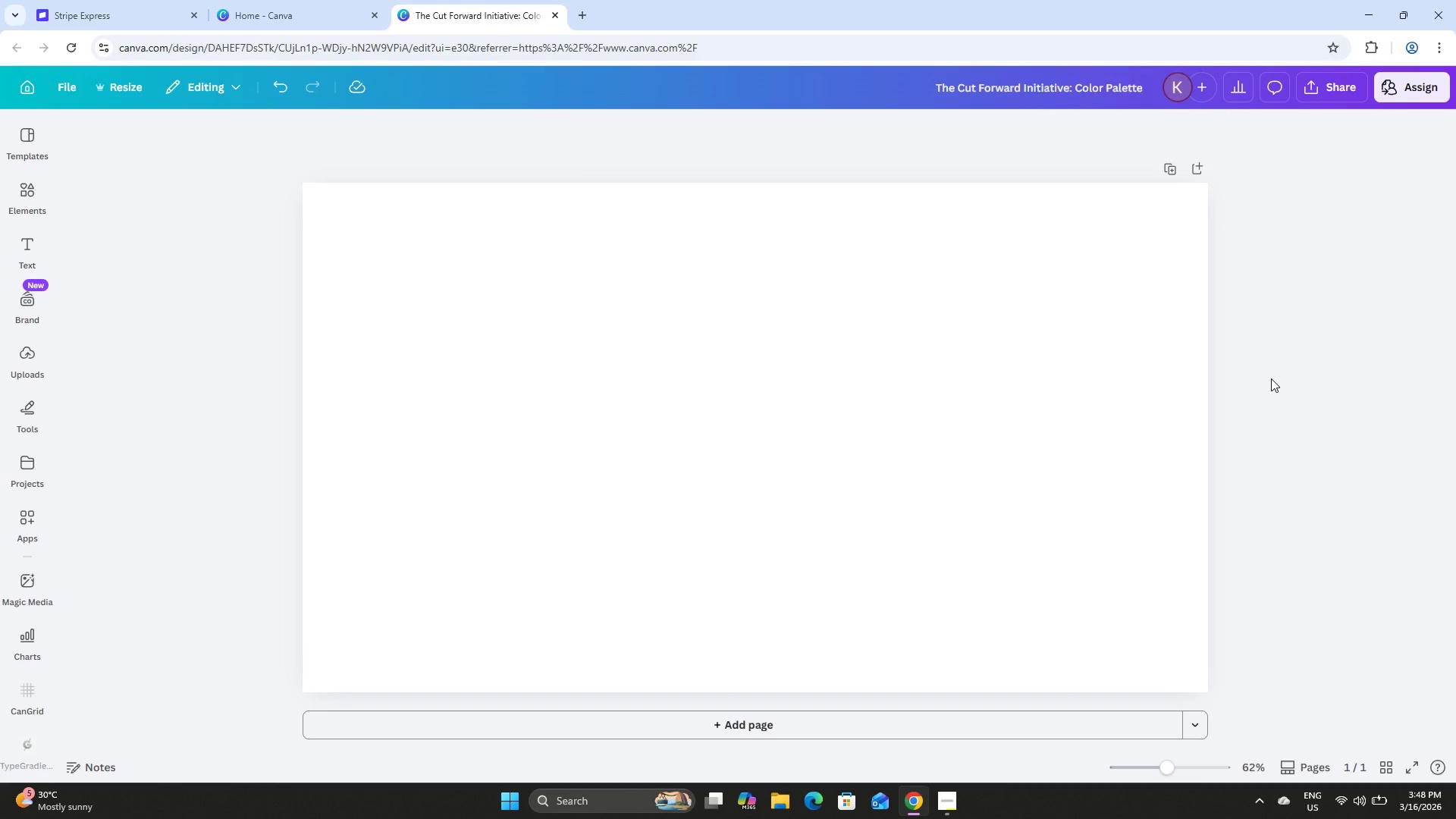 
wait(5.38)
 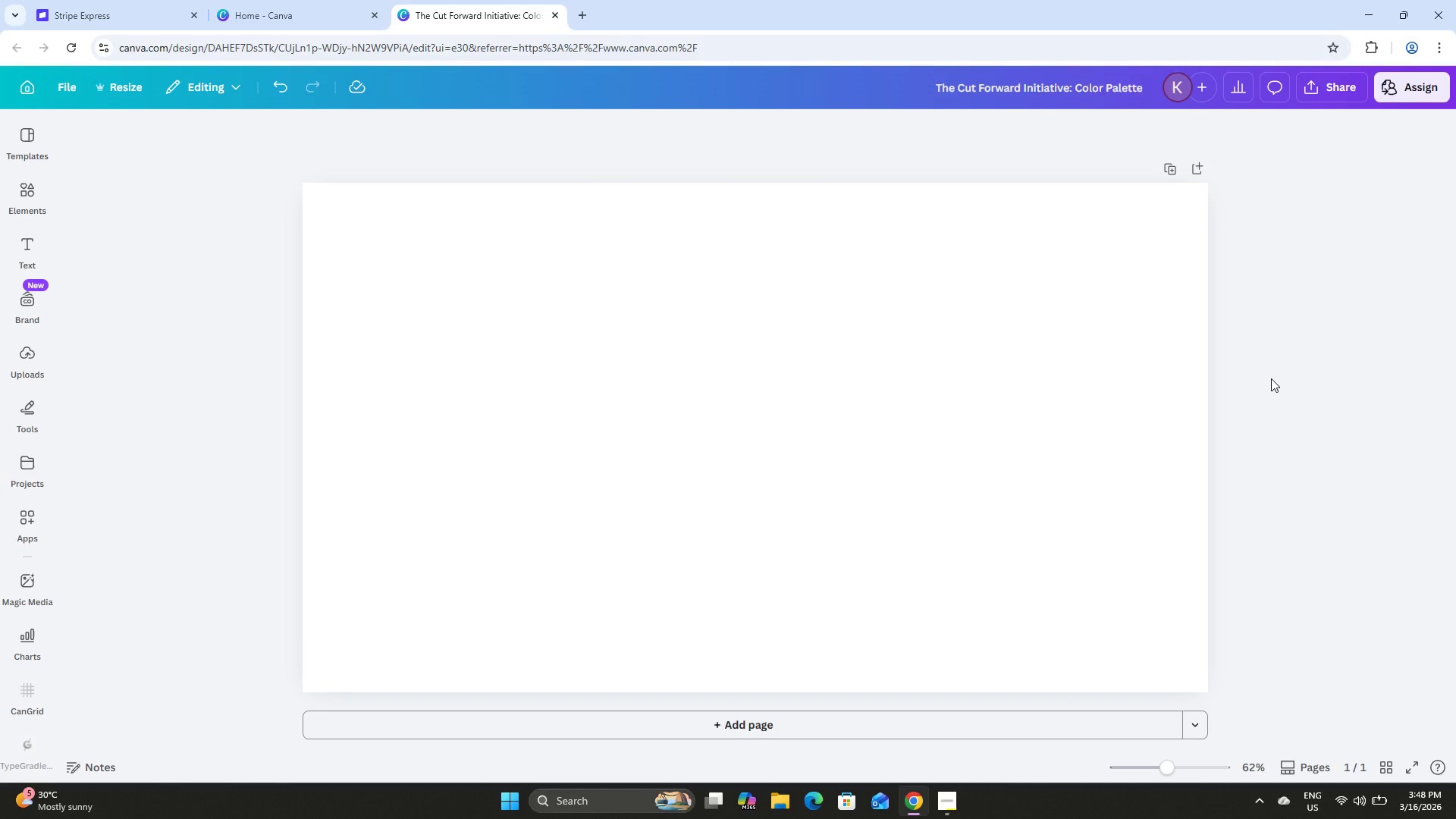 
left_click([952, 795])